 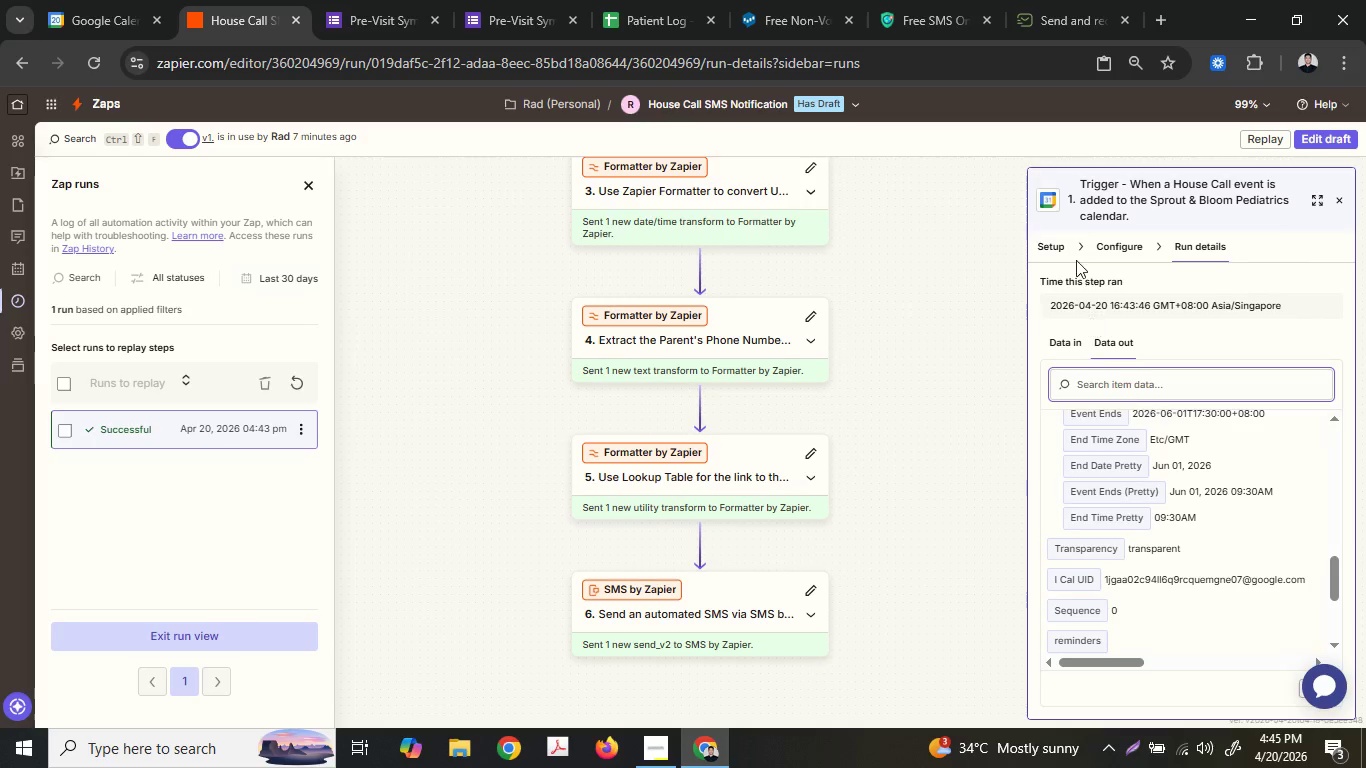 
left_click([682, 613])
 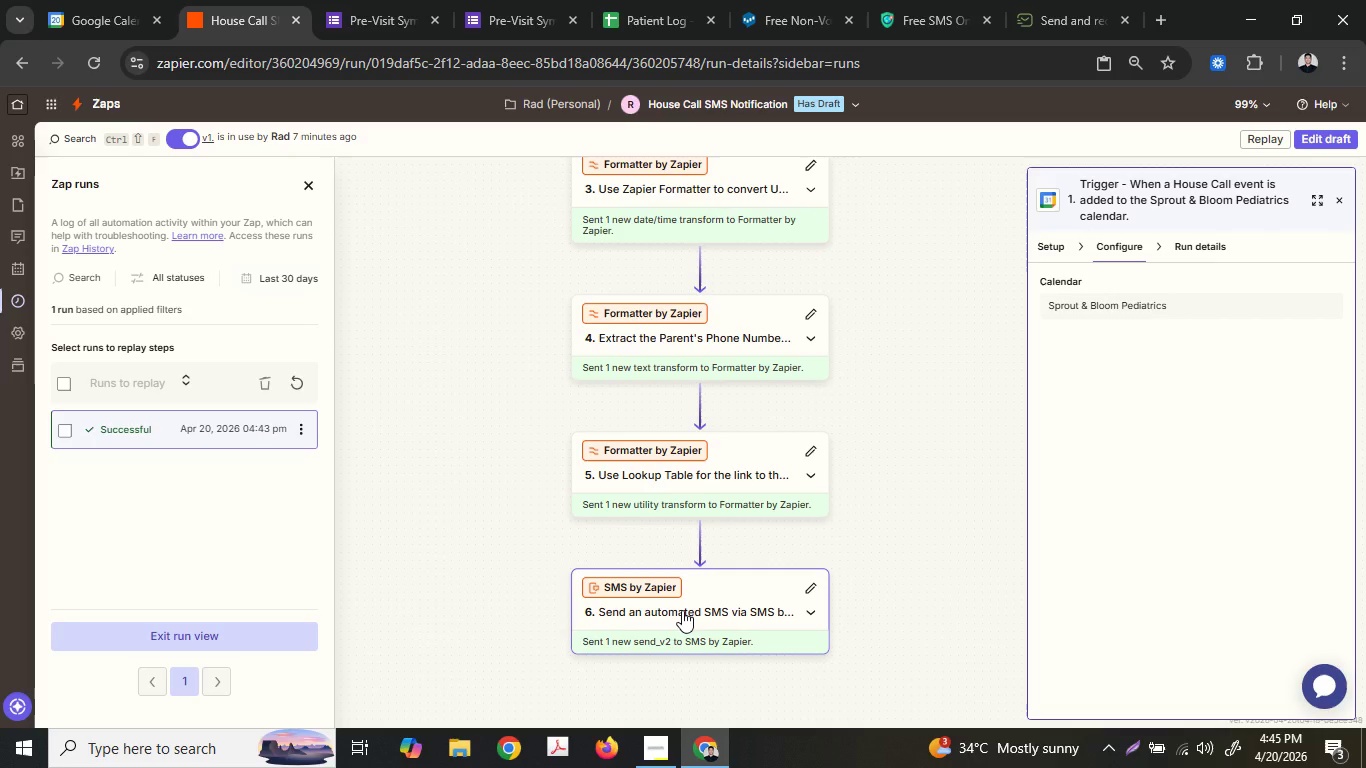 
left_click([682, 610])
 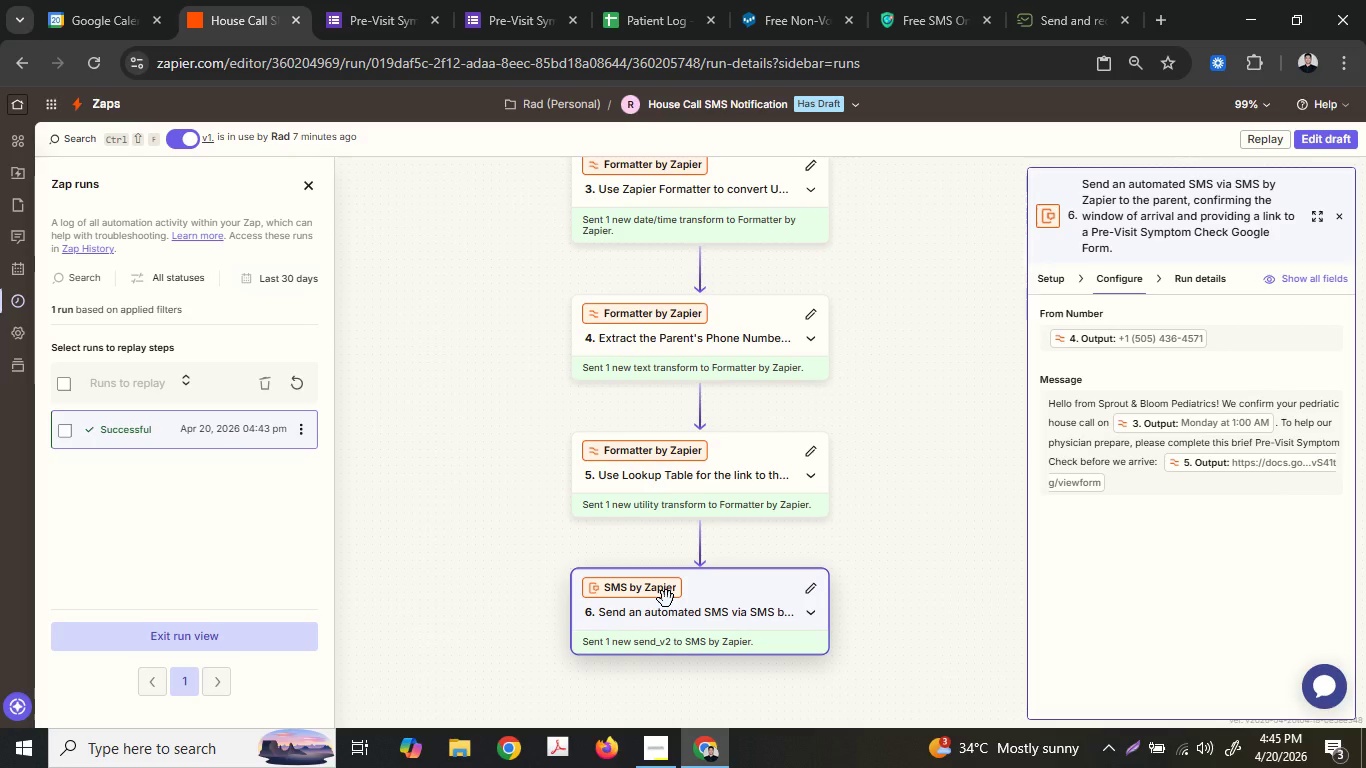 
wait(11.8)
 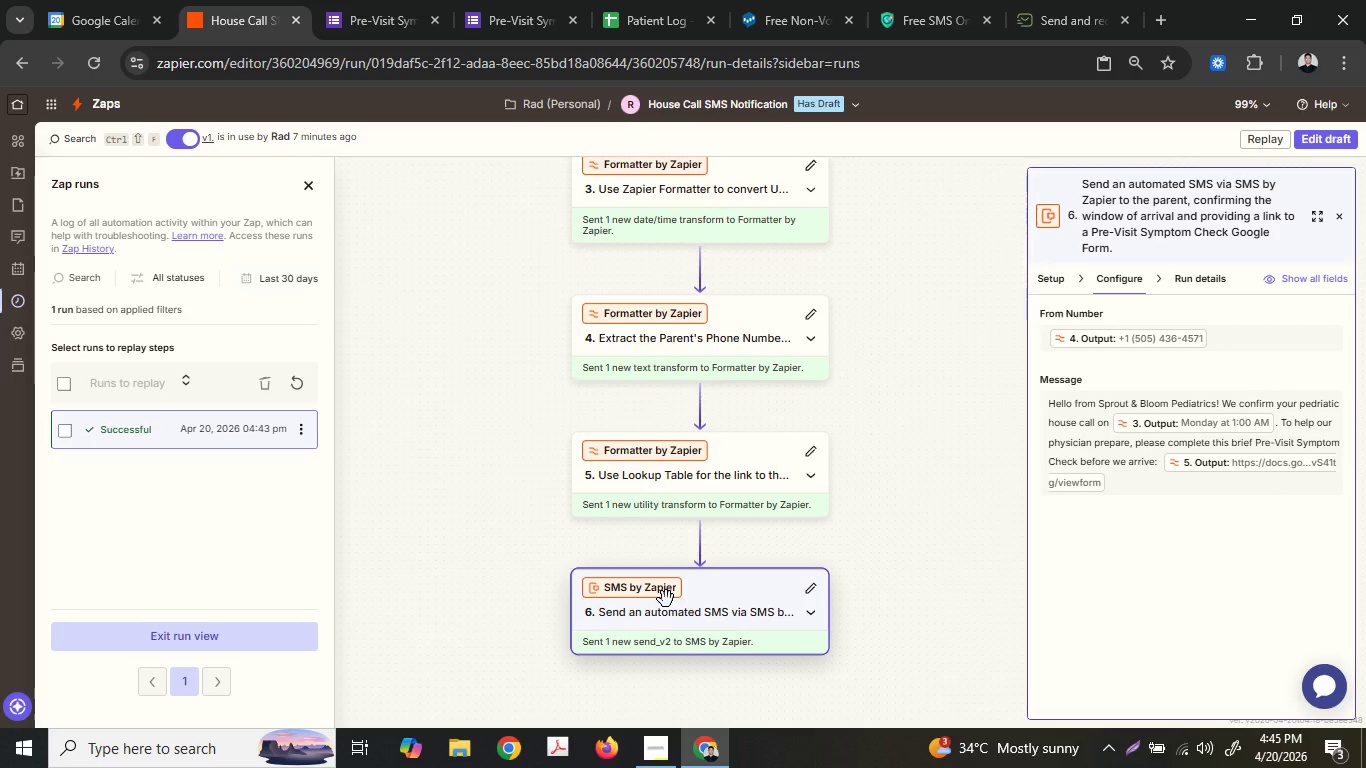 
double_click([1337, 139])
 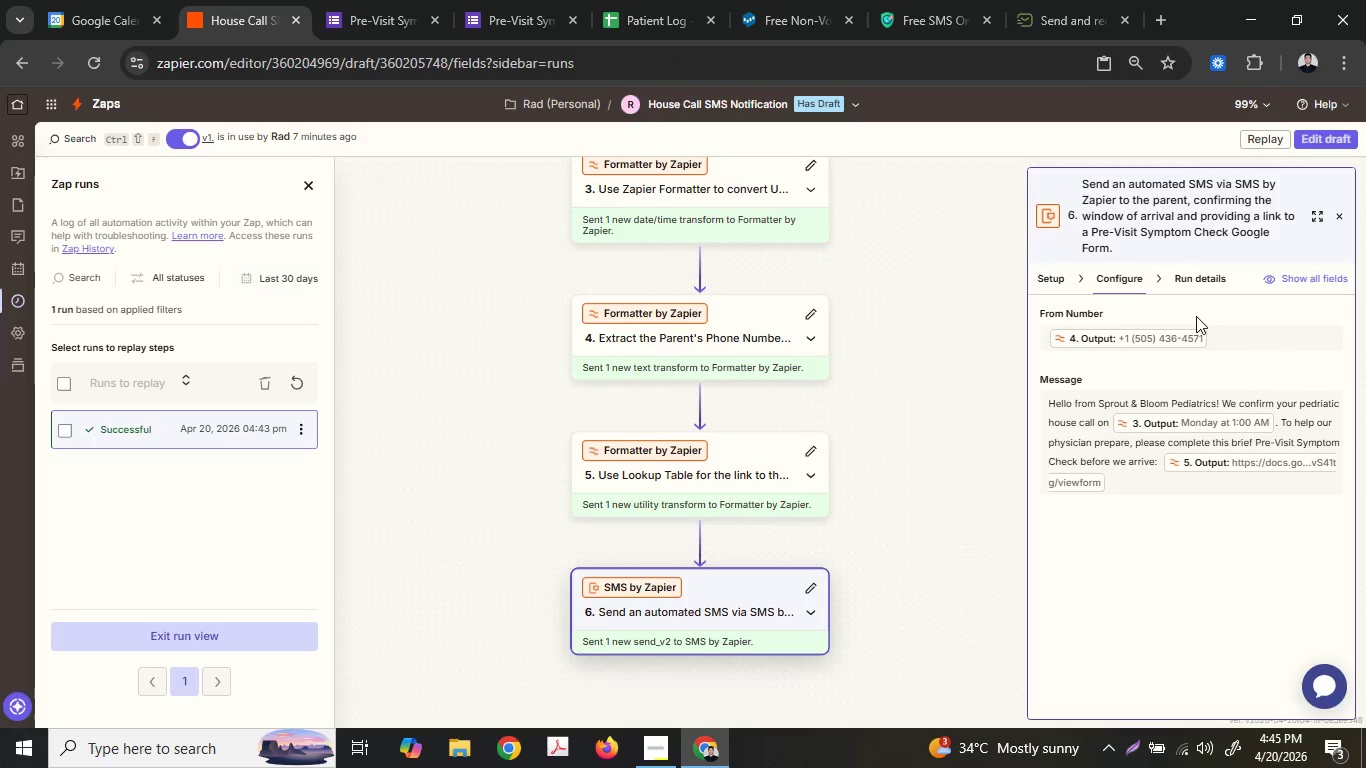 
mouse_move([1173, 321])
 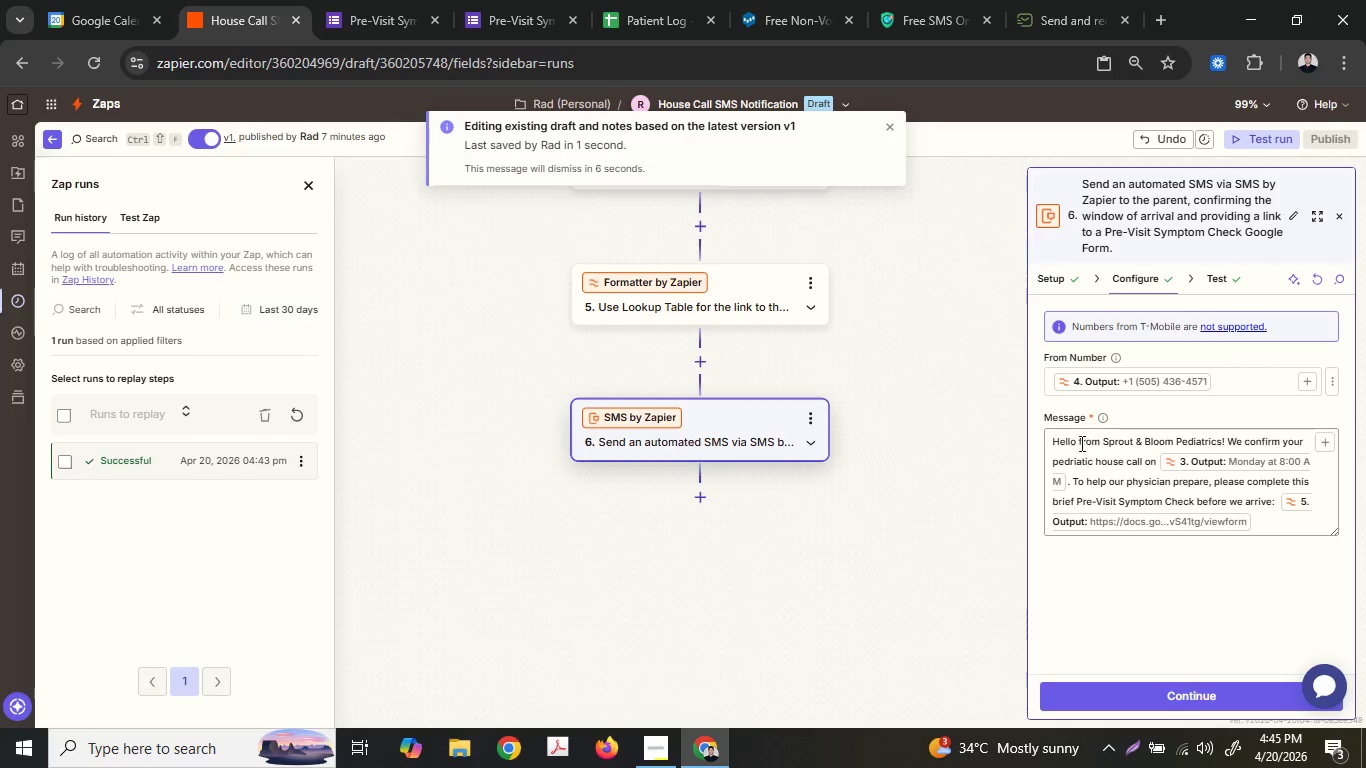 
left_click_drag(start_coordinate=[1054, 439], to_coordinate=[1248, 427])
 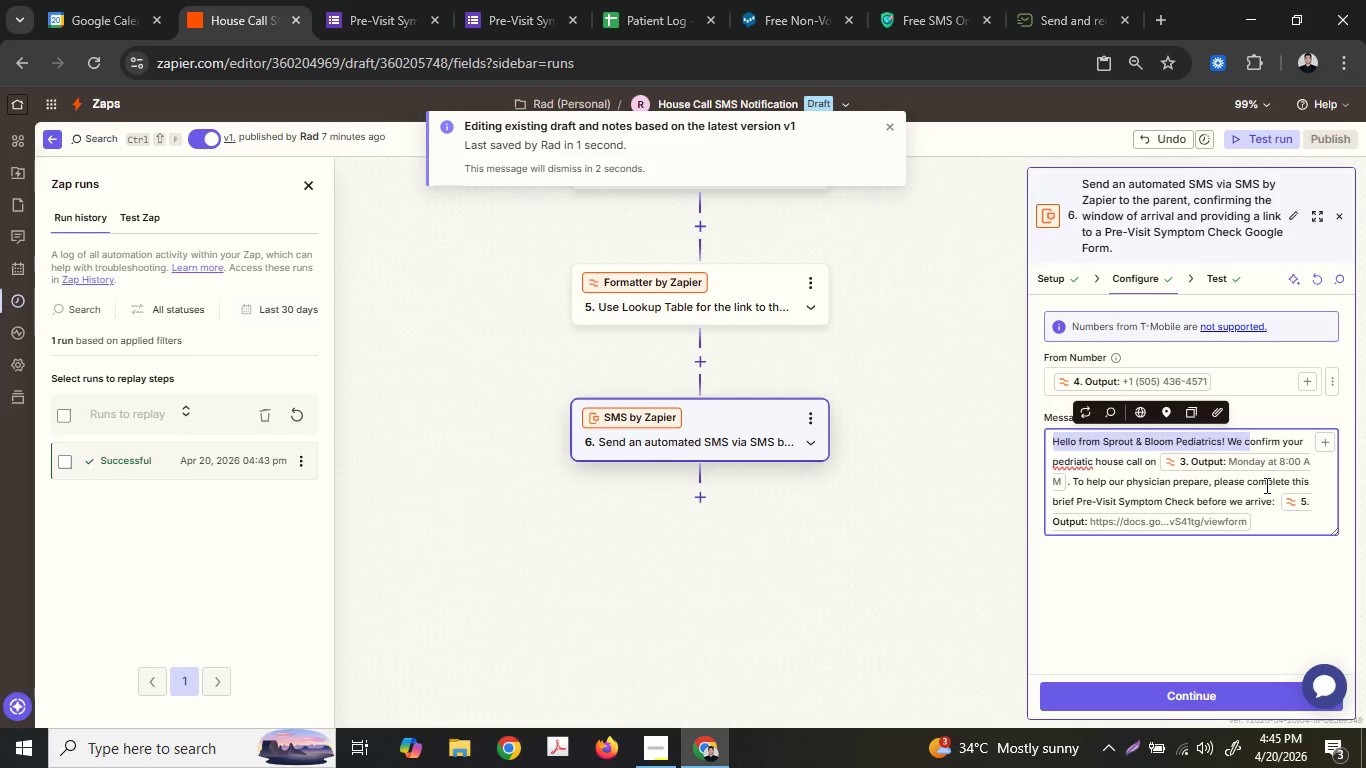 
key(Backspace)
type(This)
 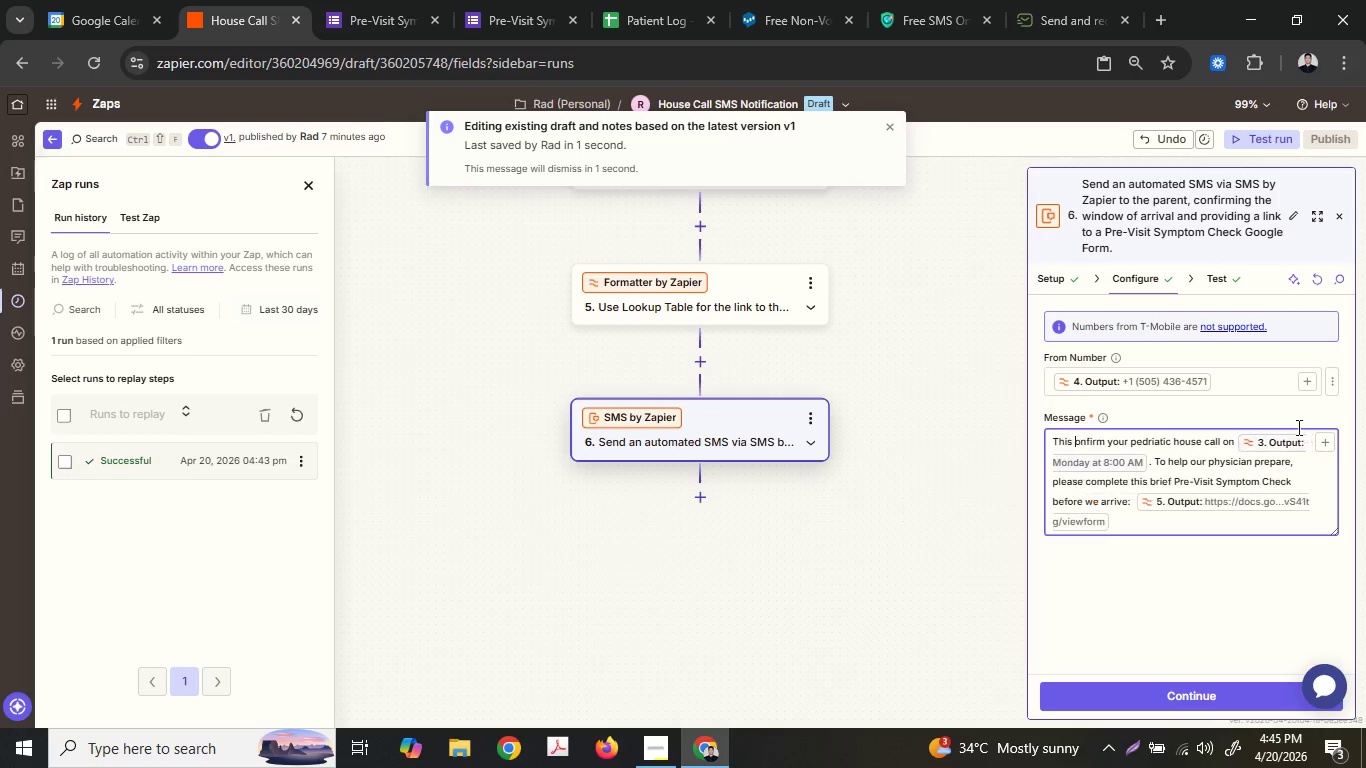 
type( is to c)
 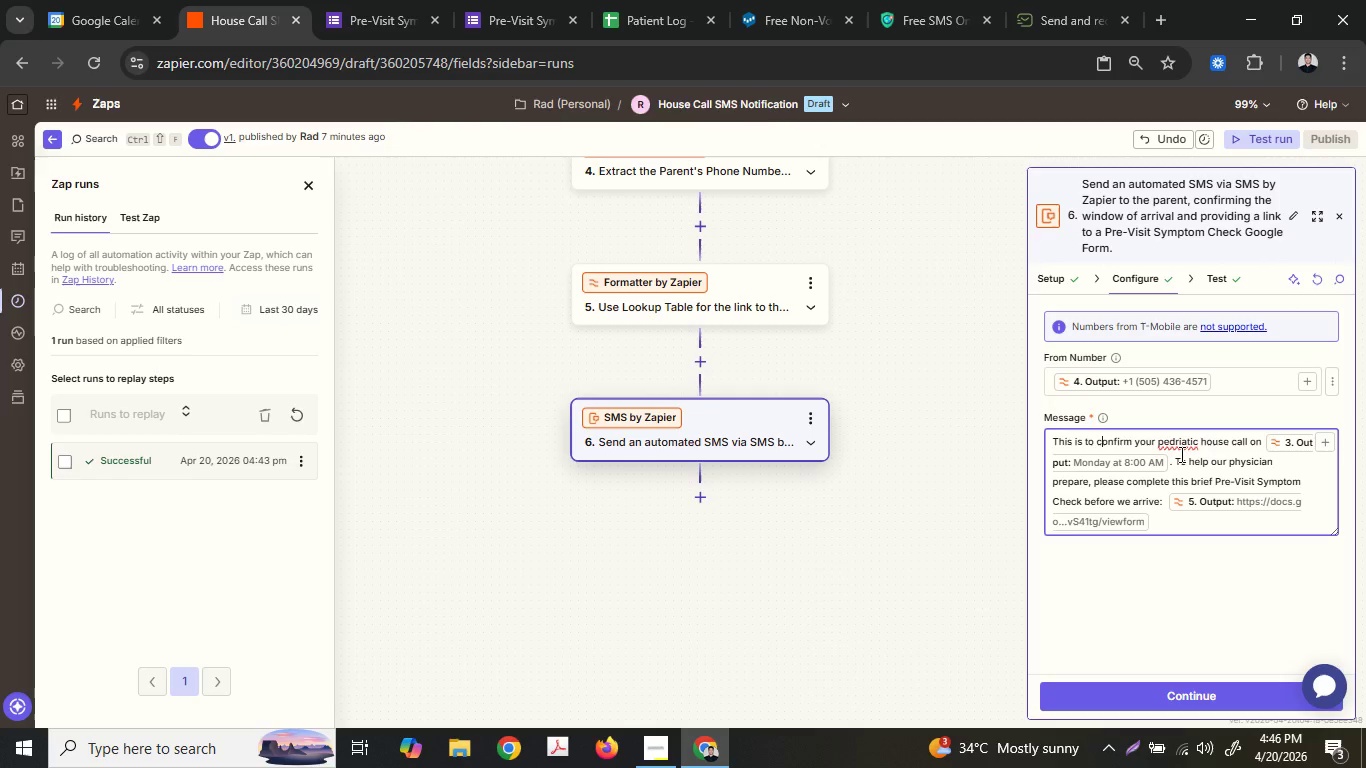 
left_click_drag(start_coordinate=[1174, 459], to_coordinate=[1098, 482])
 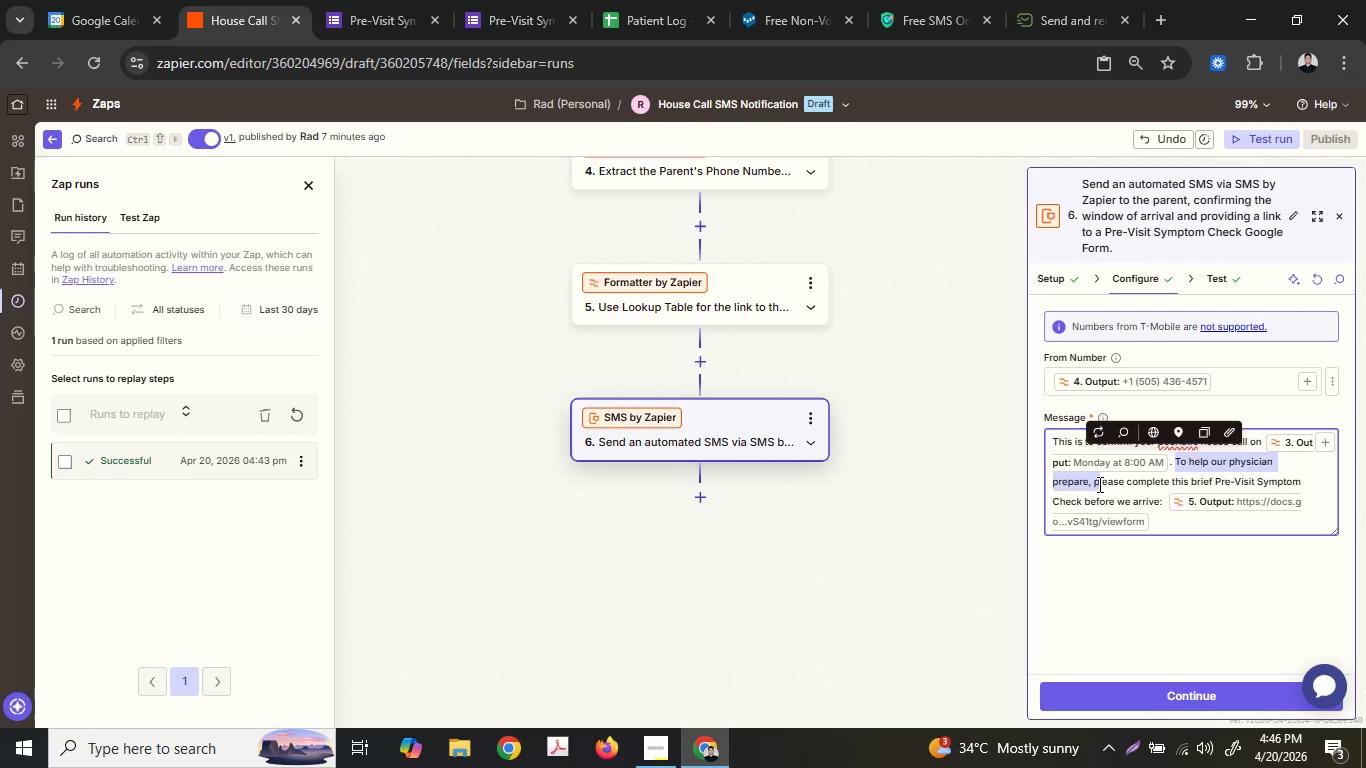 
key(Shift+P)
 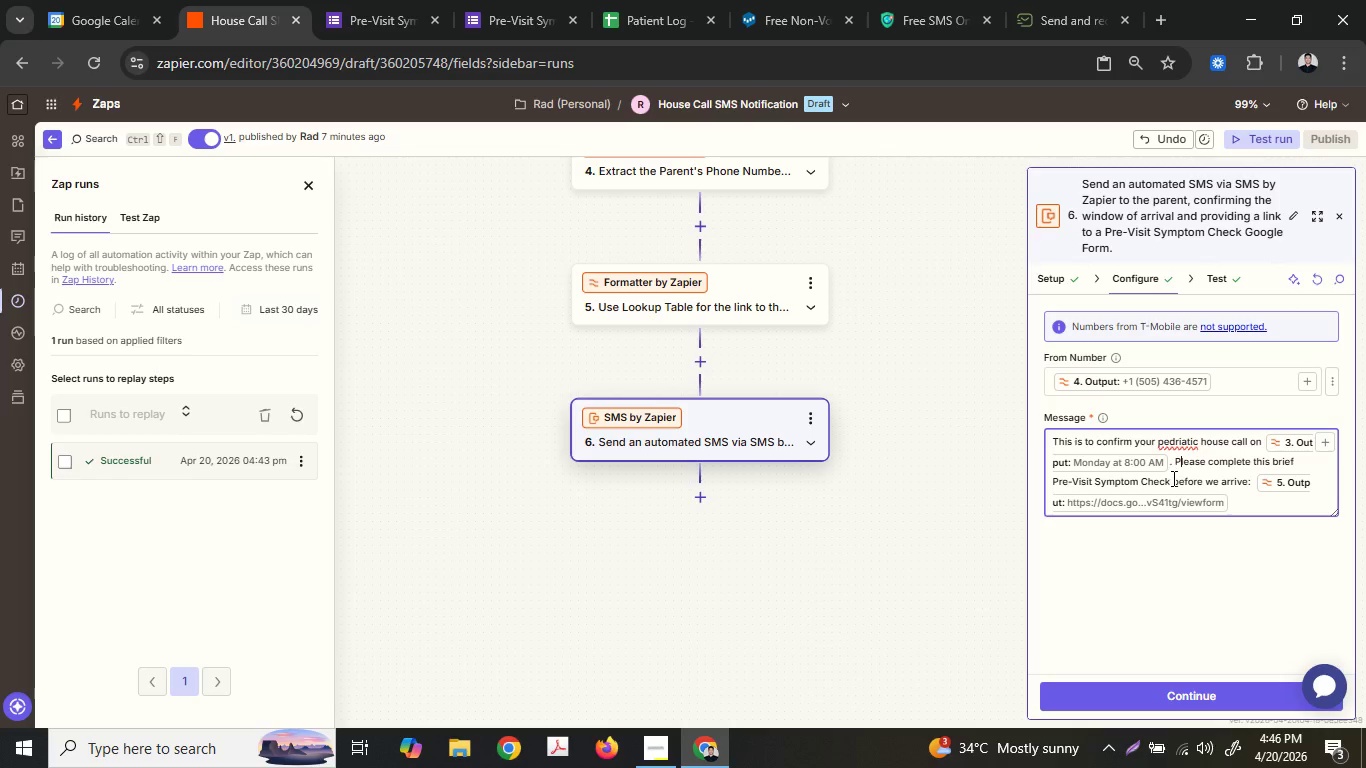 
left_click_drag(start_coordinate=[1170, 477], to_coordinate=[1248, 484])
 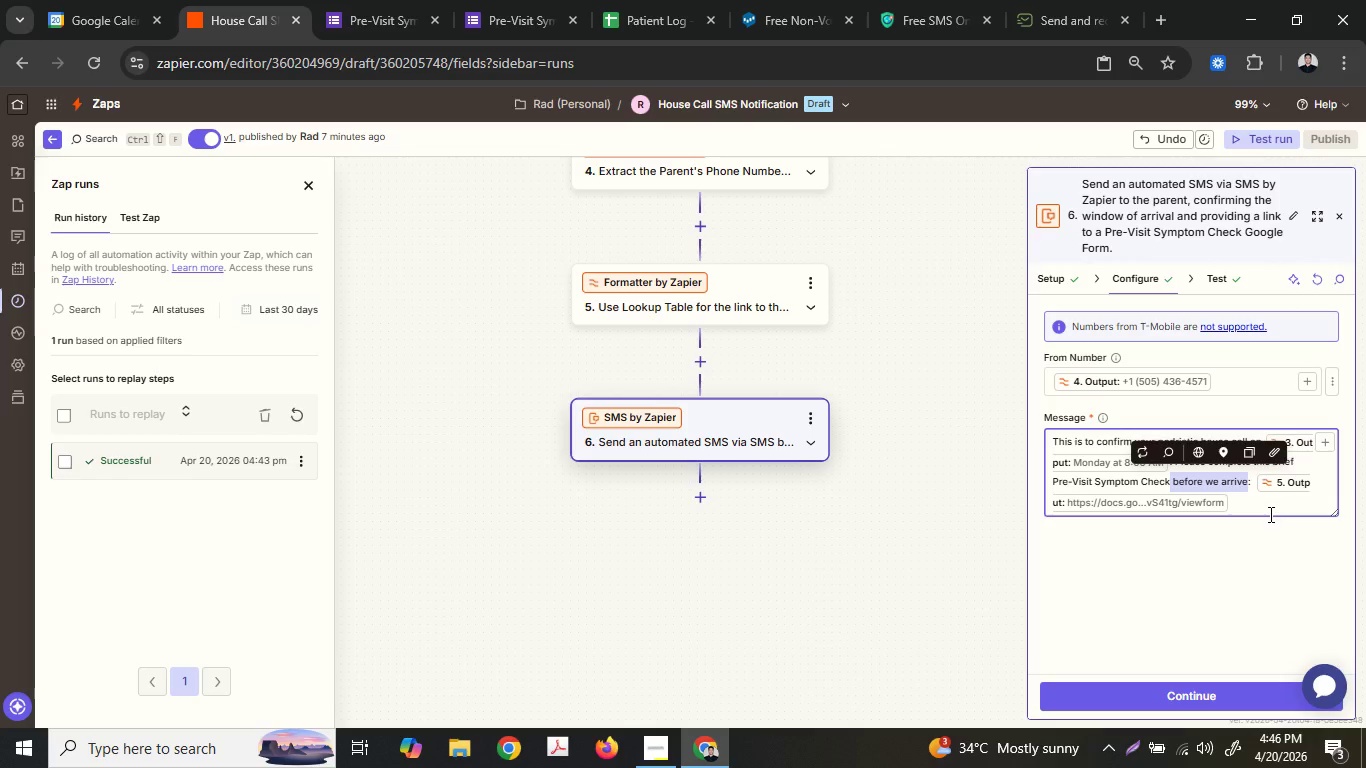 
key(Backspace)
 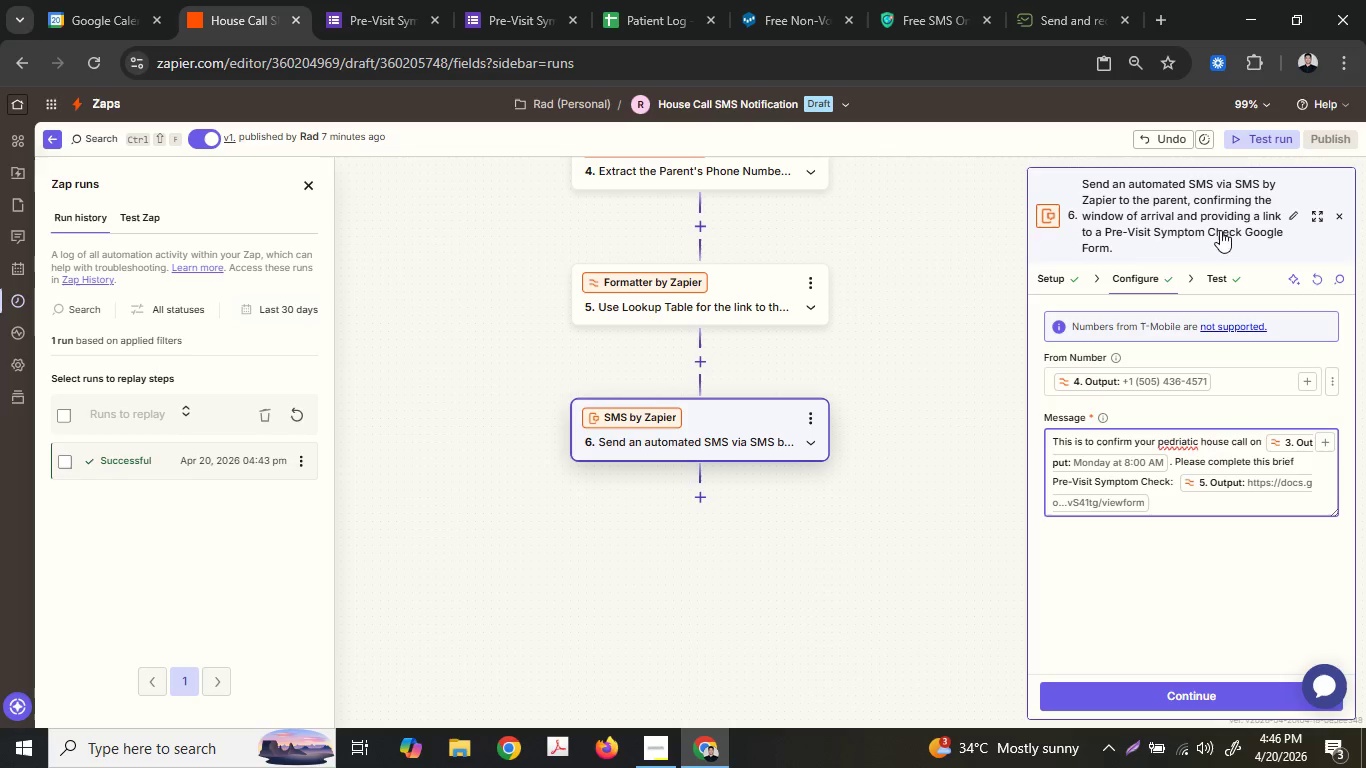 
left_click([923, 239])
 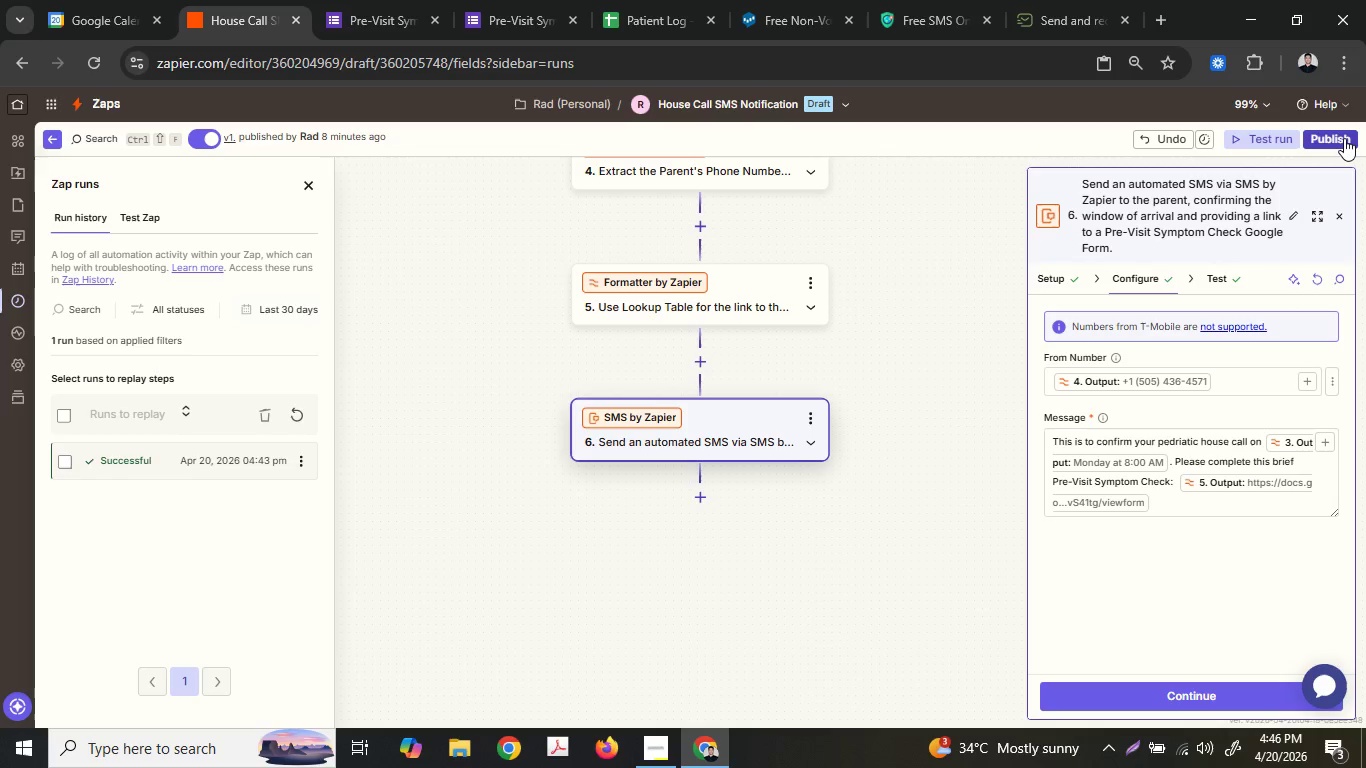 
left_click([1344, 138])
 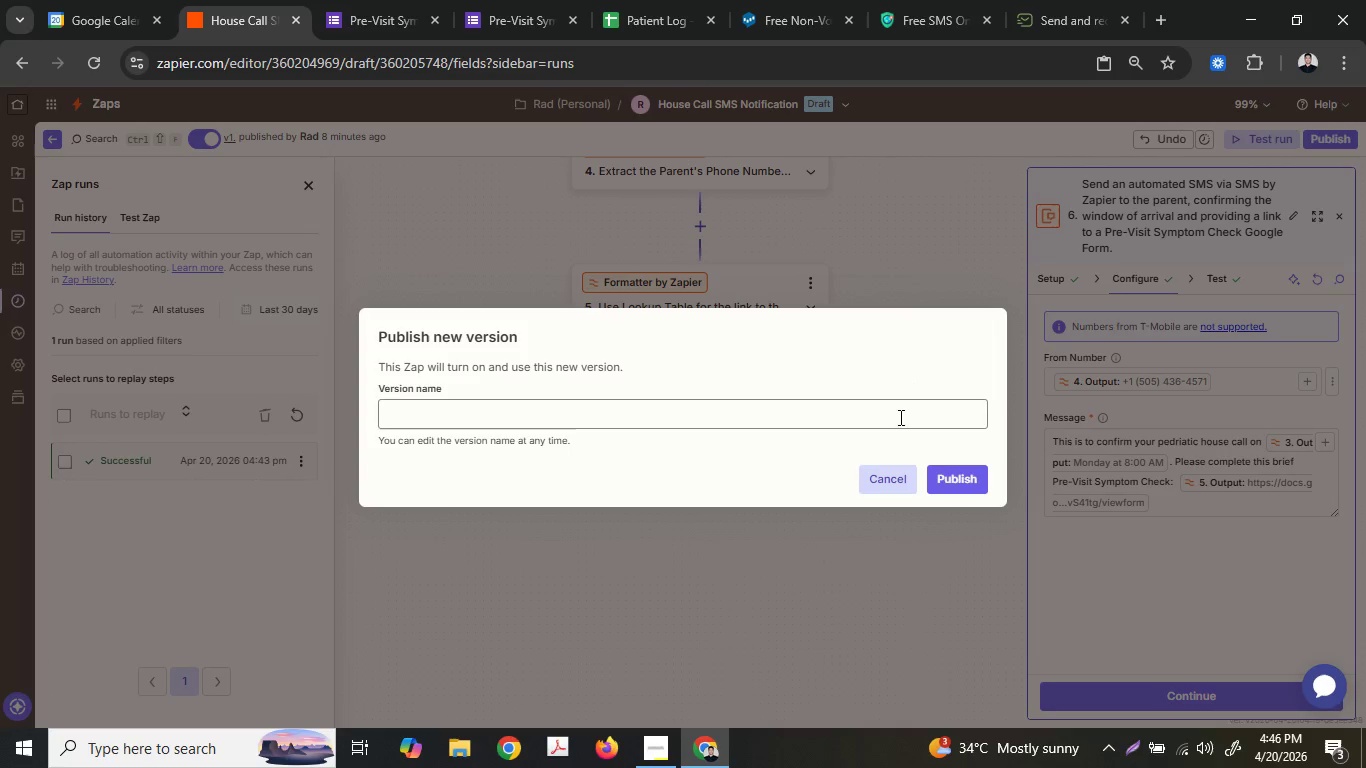 
left_click([953, 480])
 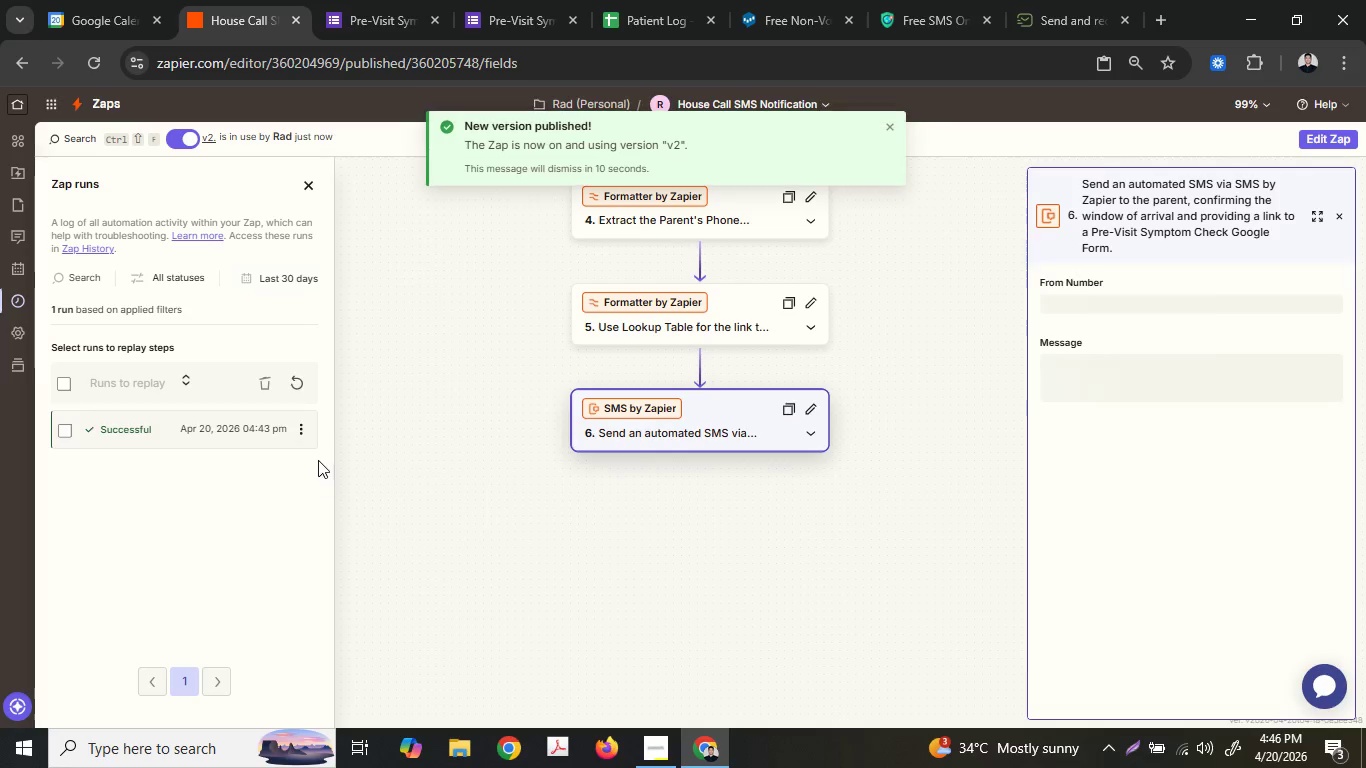 
wait(5.64)
 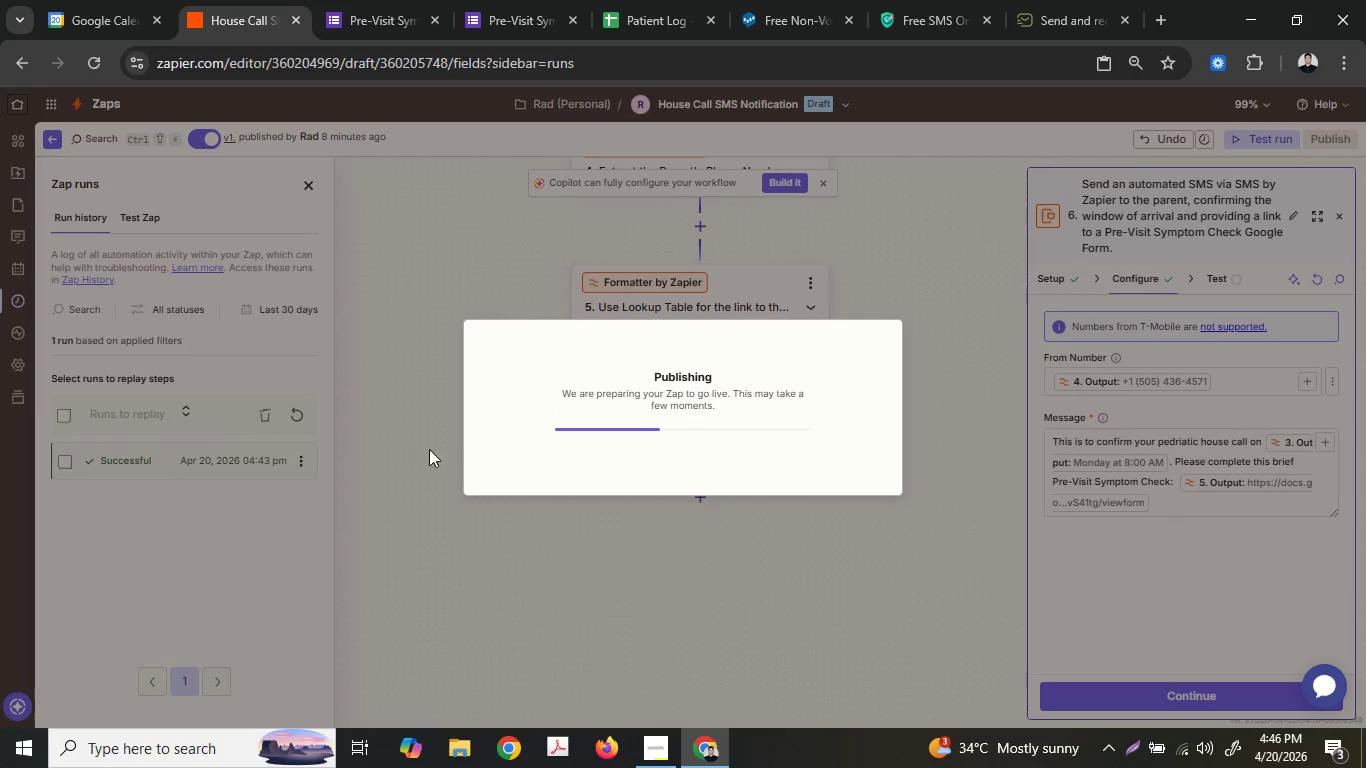 
left_click([60, 426])
 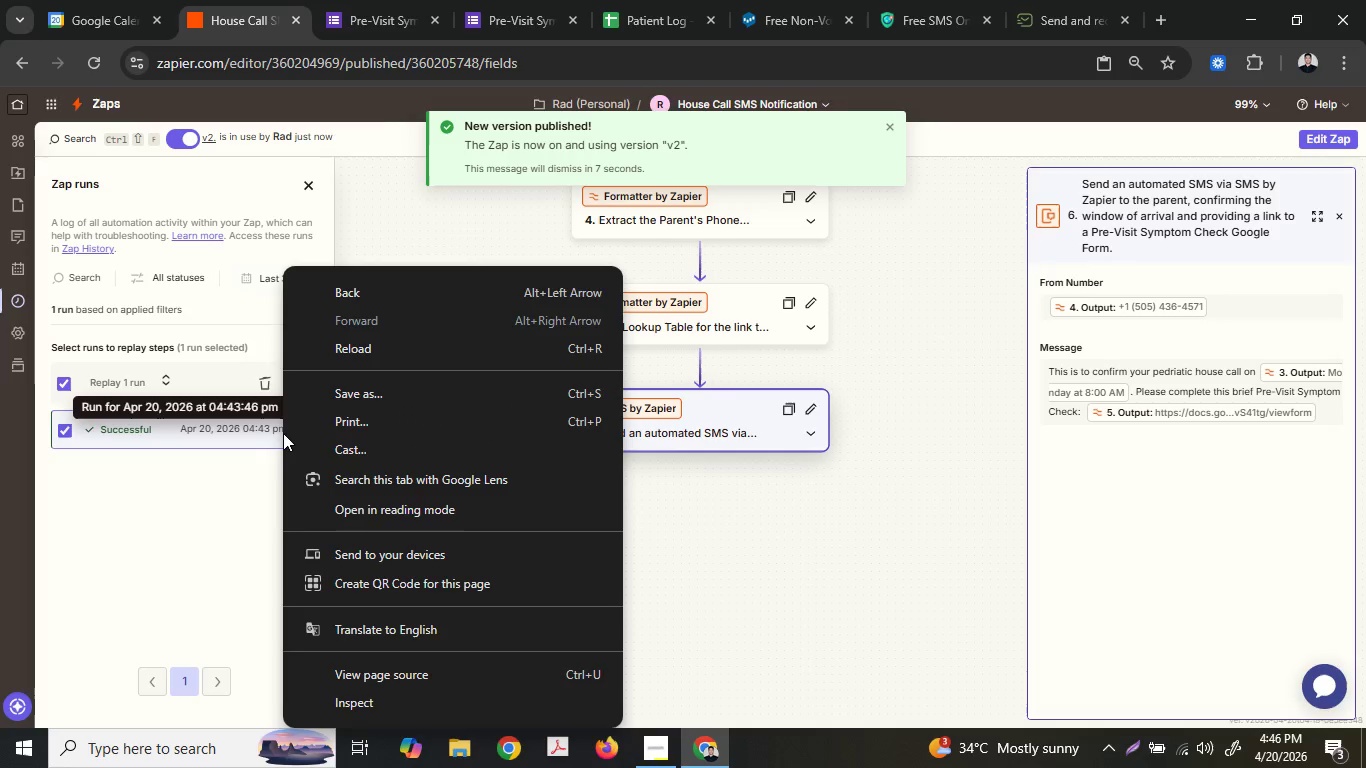 
left_click([248, 451])
 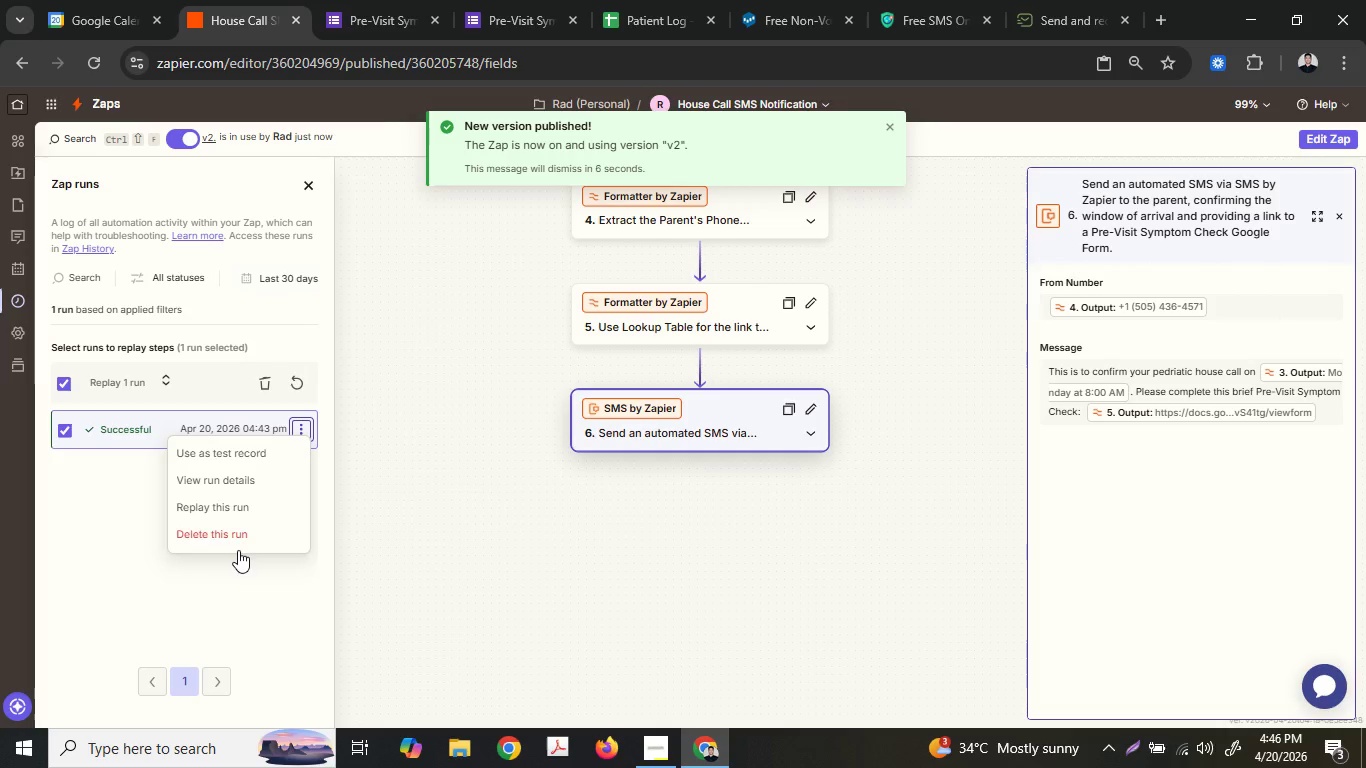 
left_click([235, 515])
 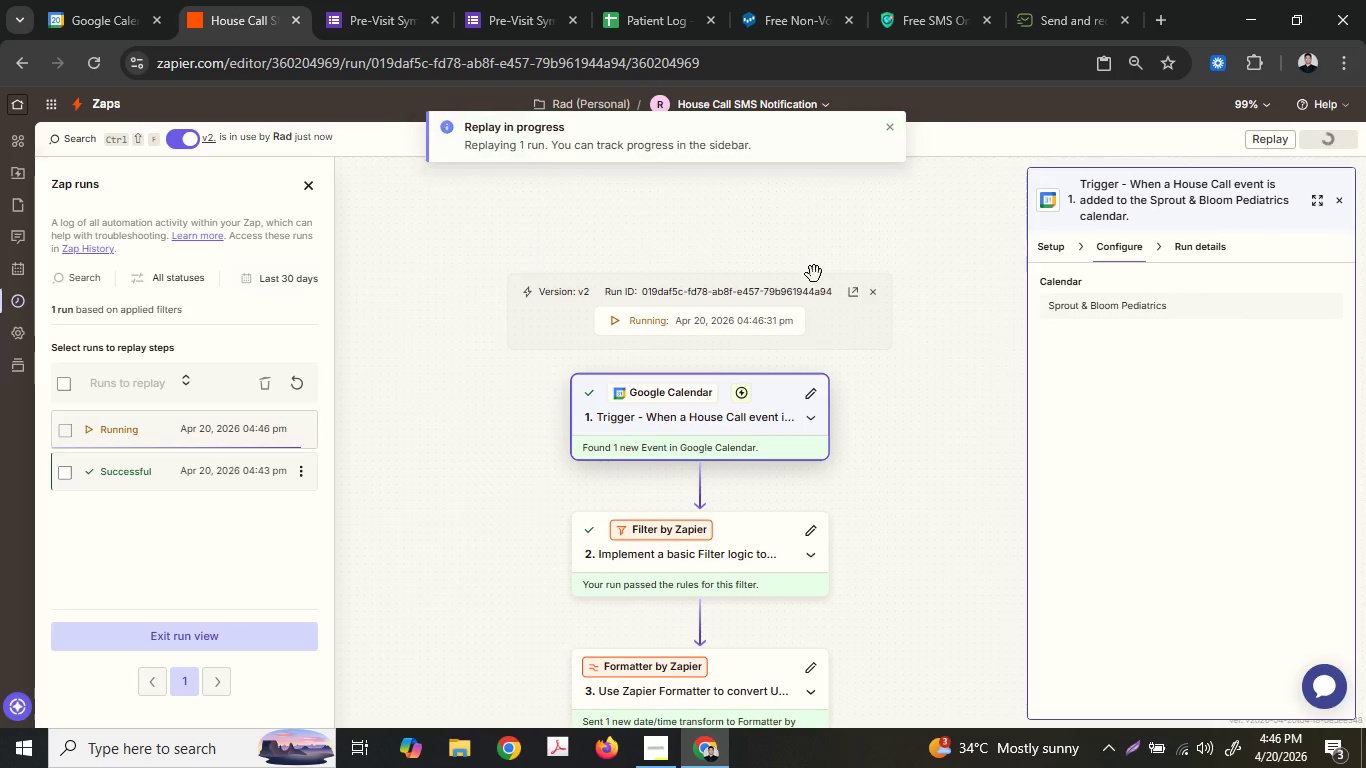 
wait(6.0)
 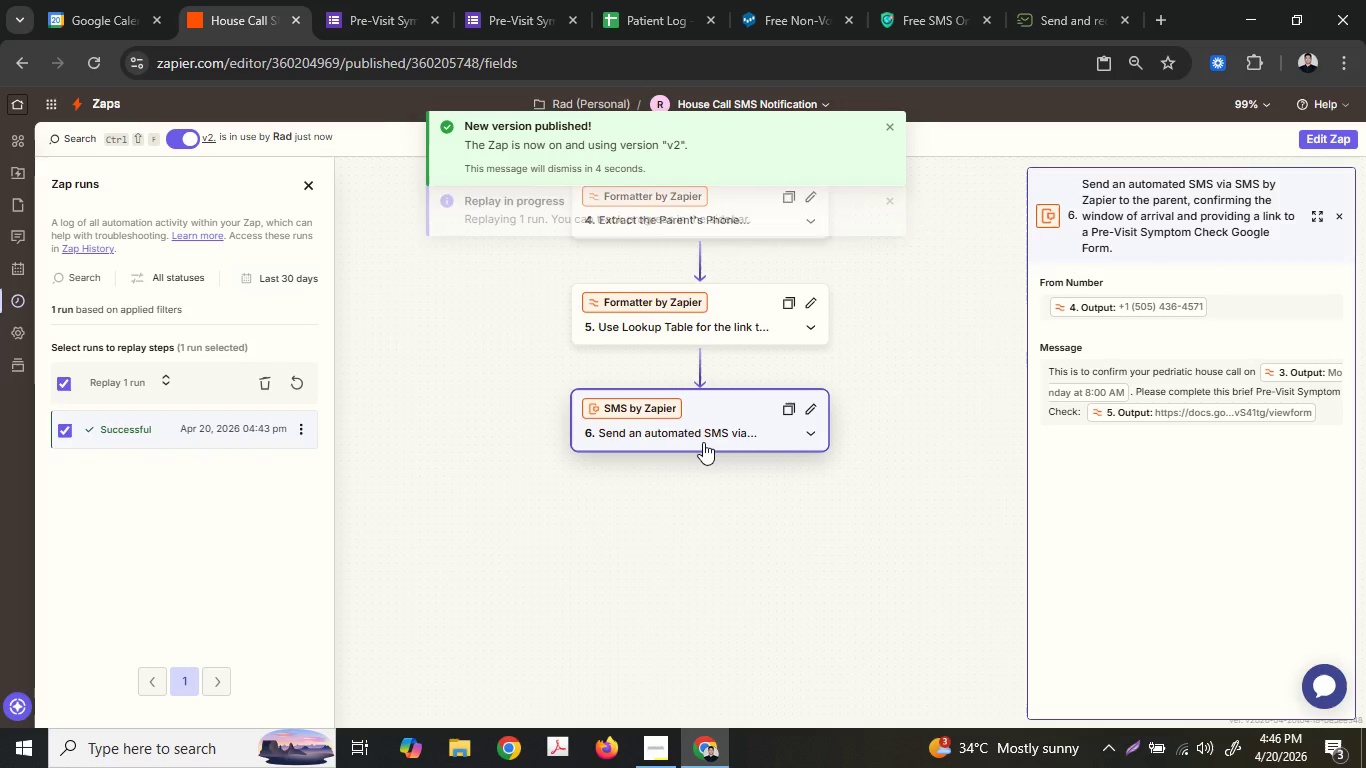 
scroll: coordinate [656, 448], scroll_direction: down, amount: 15.0
 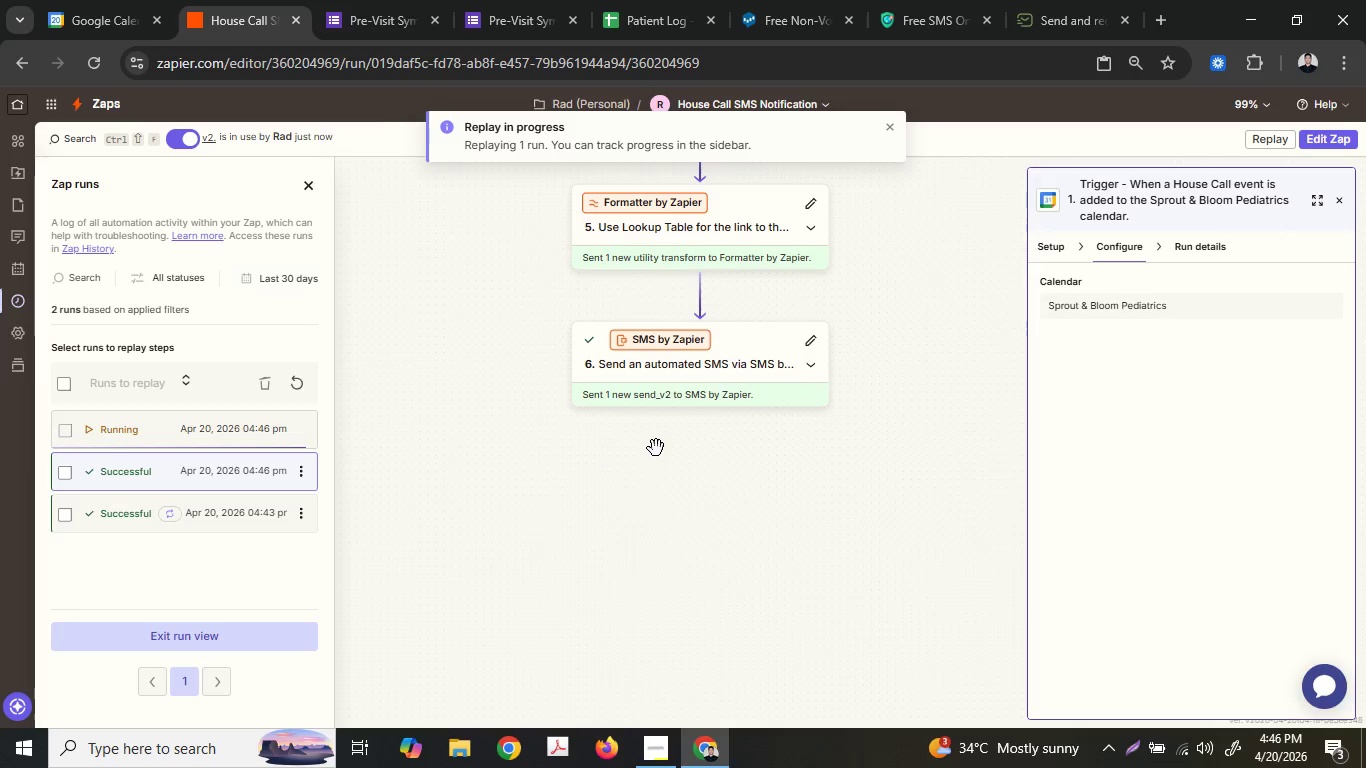 
scroll: coordinate [656, 447], scroll_direction: up, amount: 3.0
 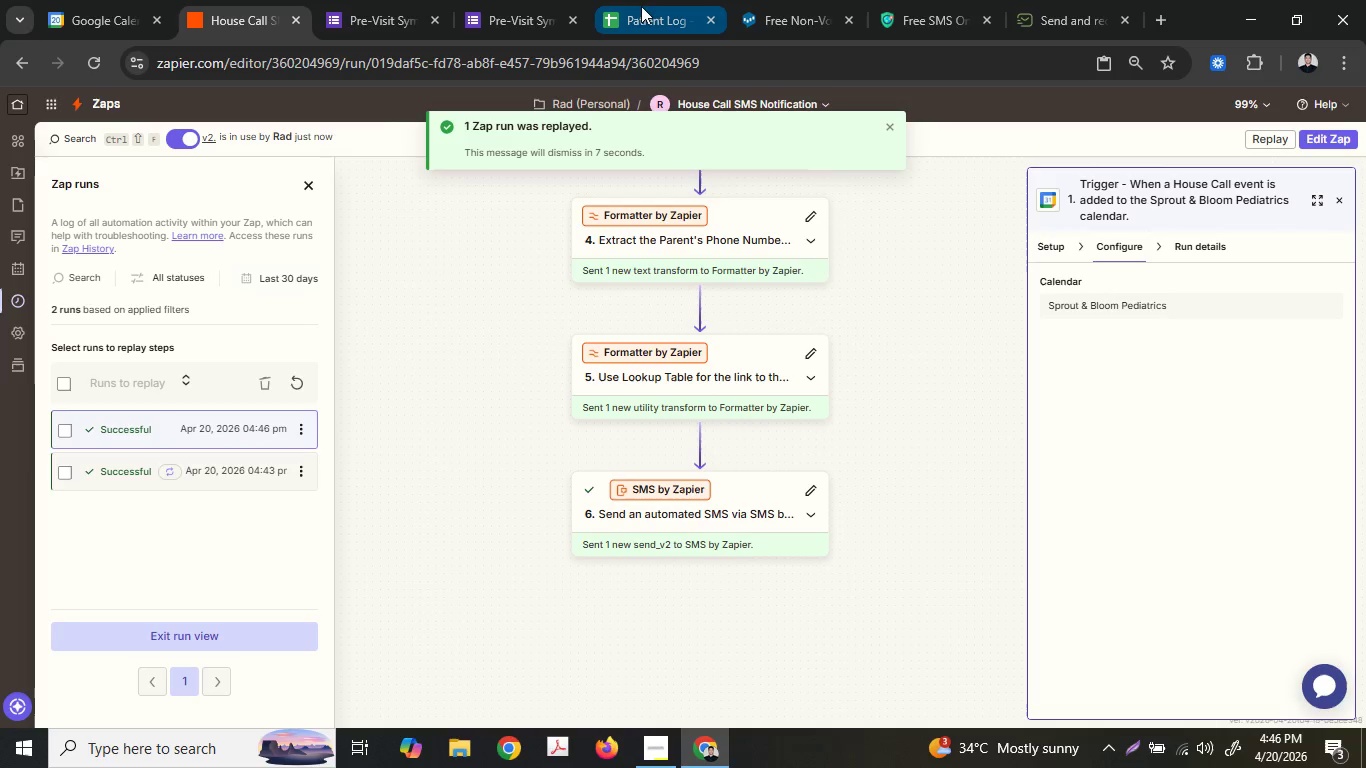 
wait(6.01)
 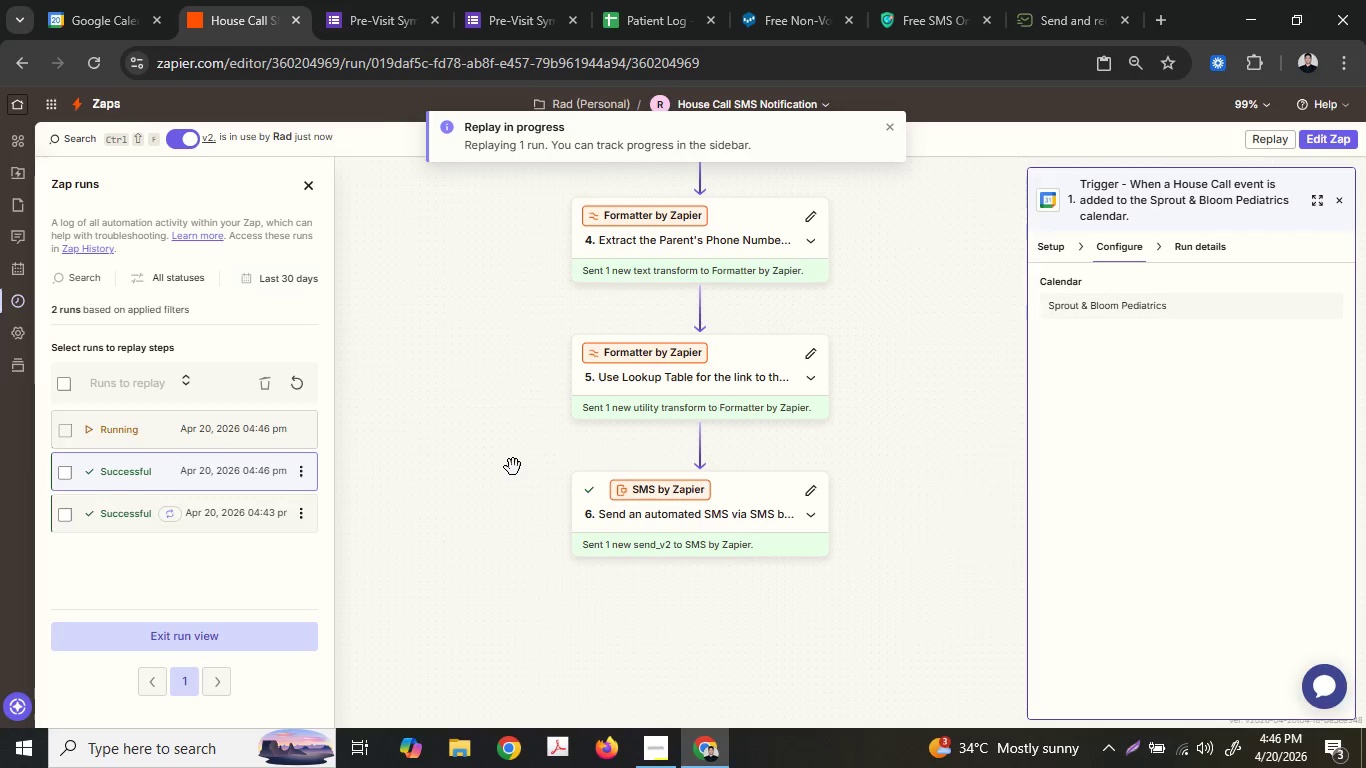 
left_click([642, 6])
 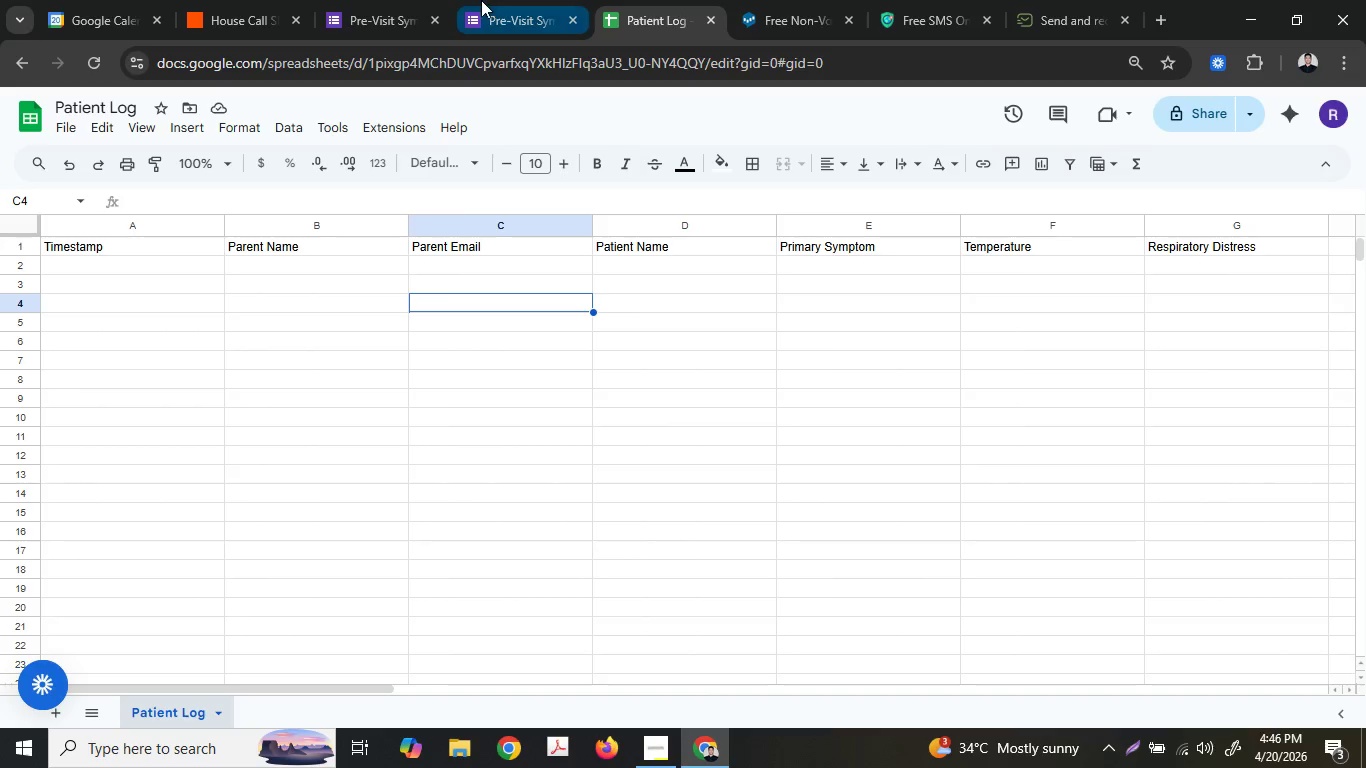 
left_click([755, 0])
 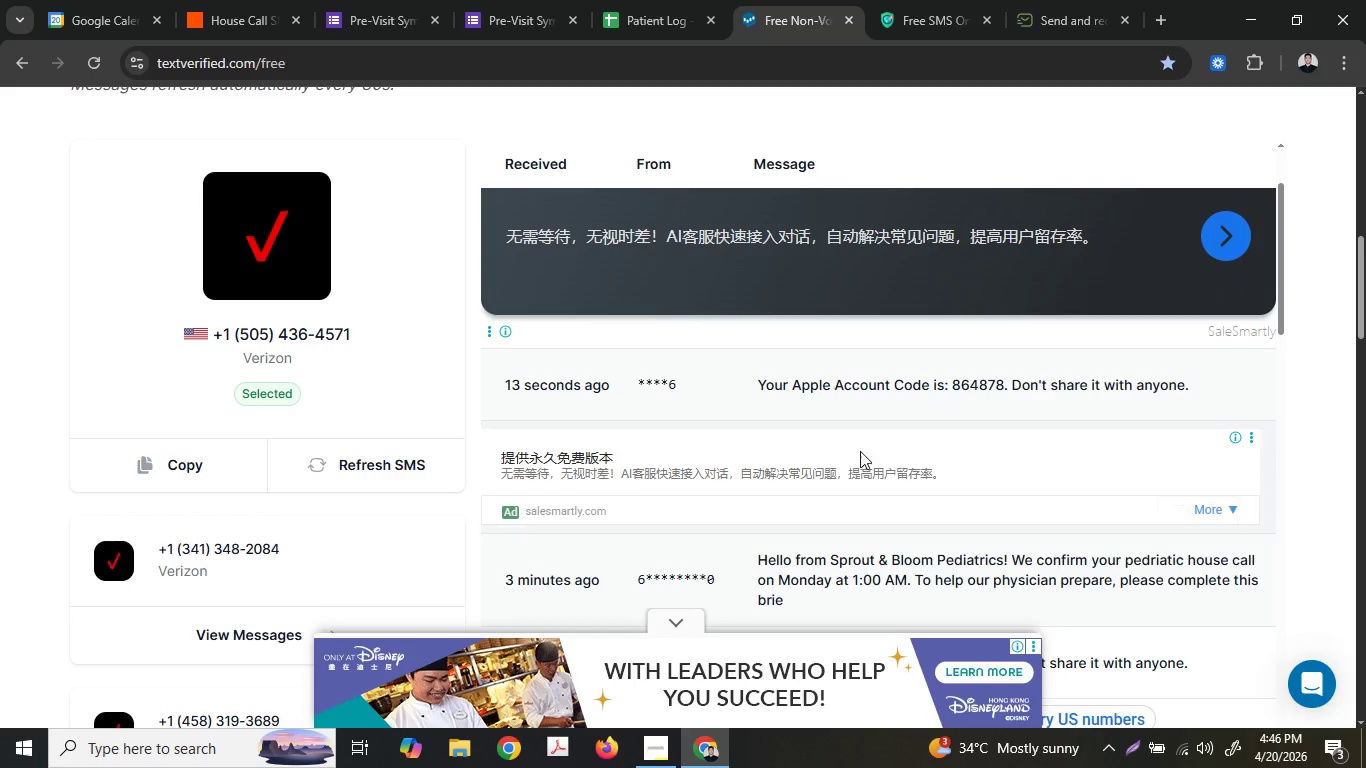 
scroll: coordinate [850, 446], scroll_direction: none, amount: 0.0